 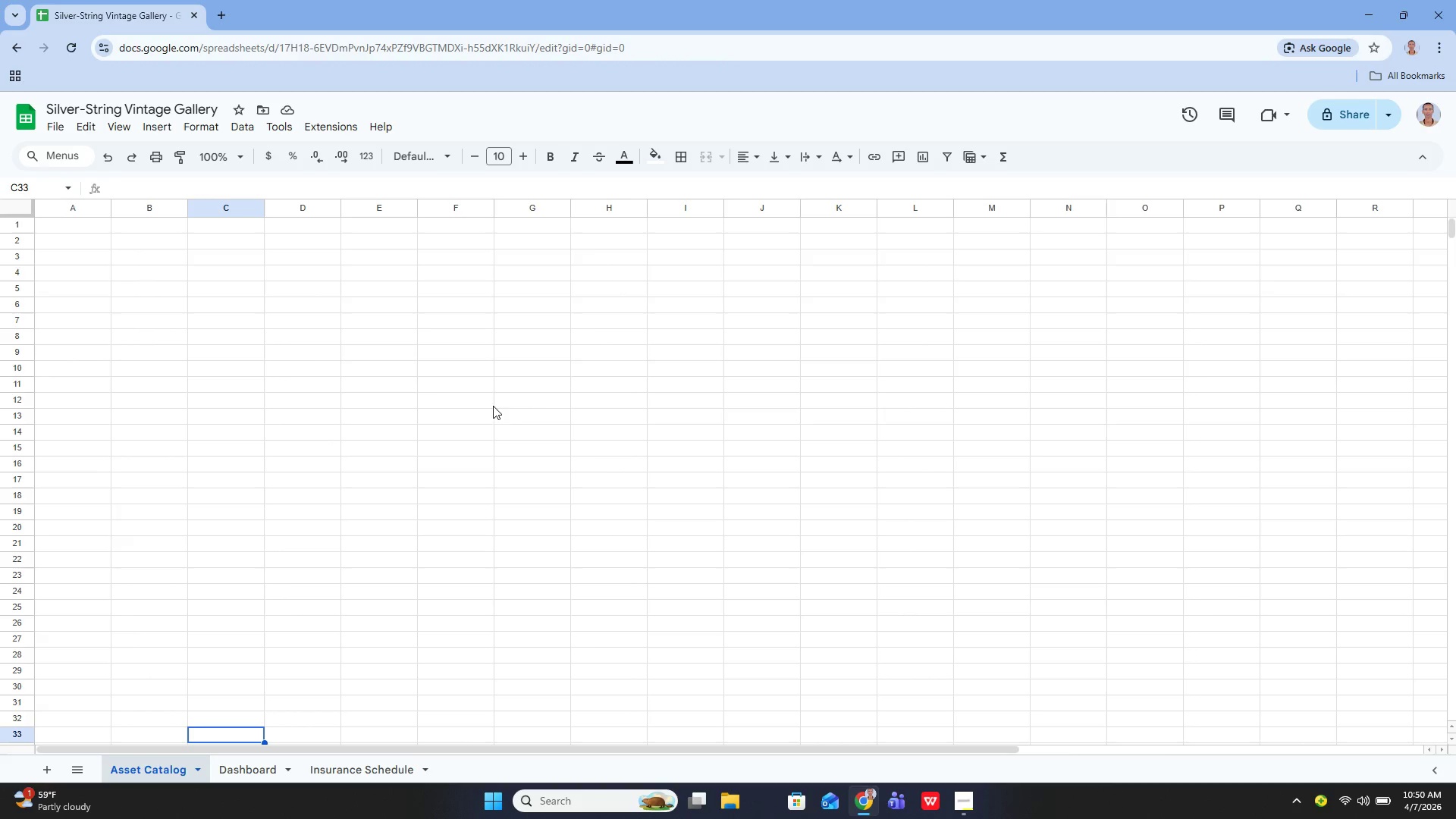 
left_click([76, 231])
 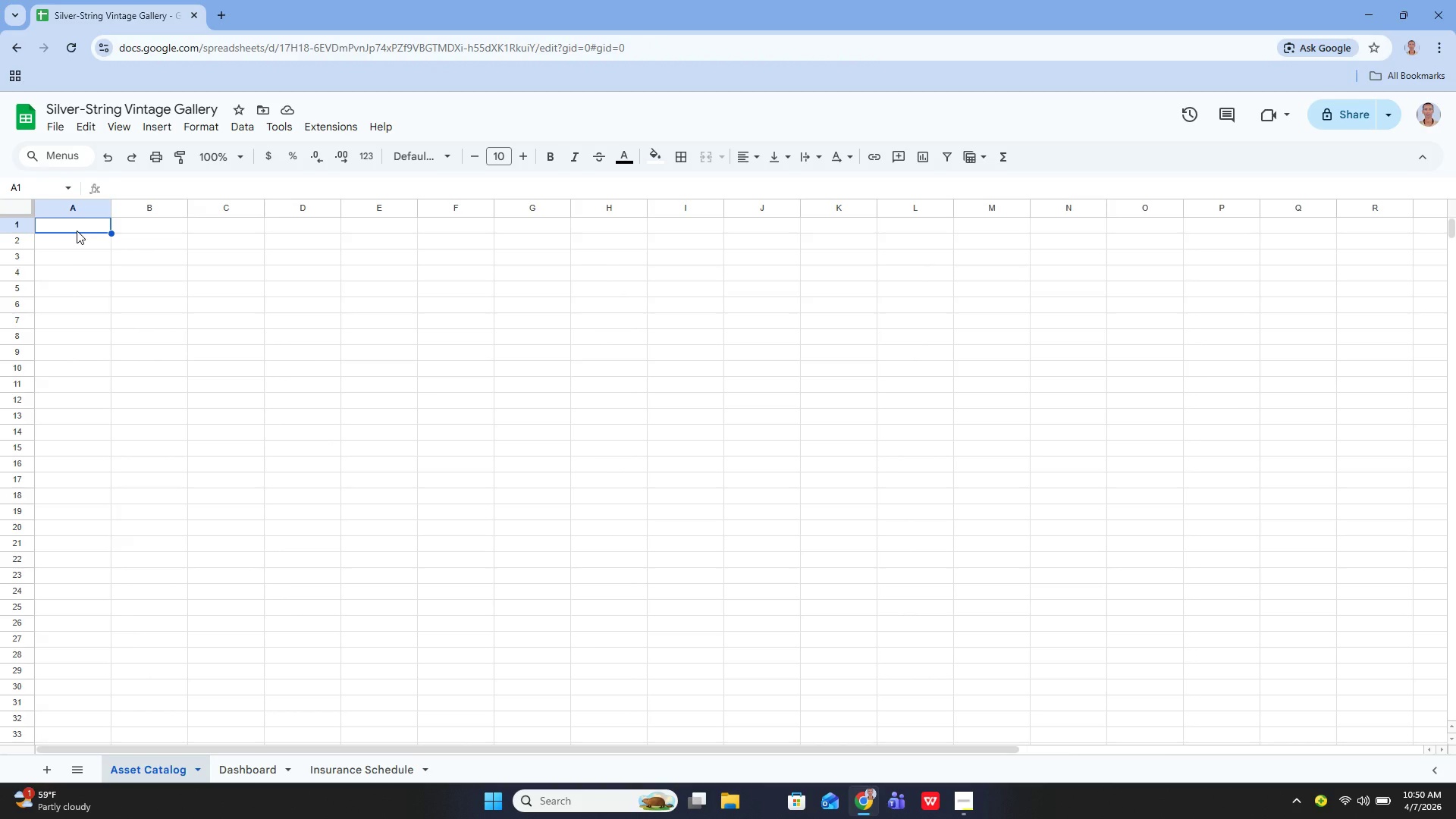 
wait(7.23)
 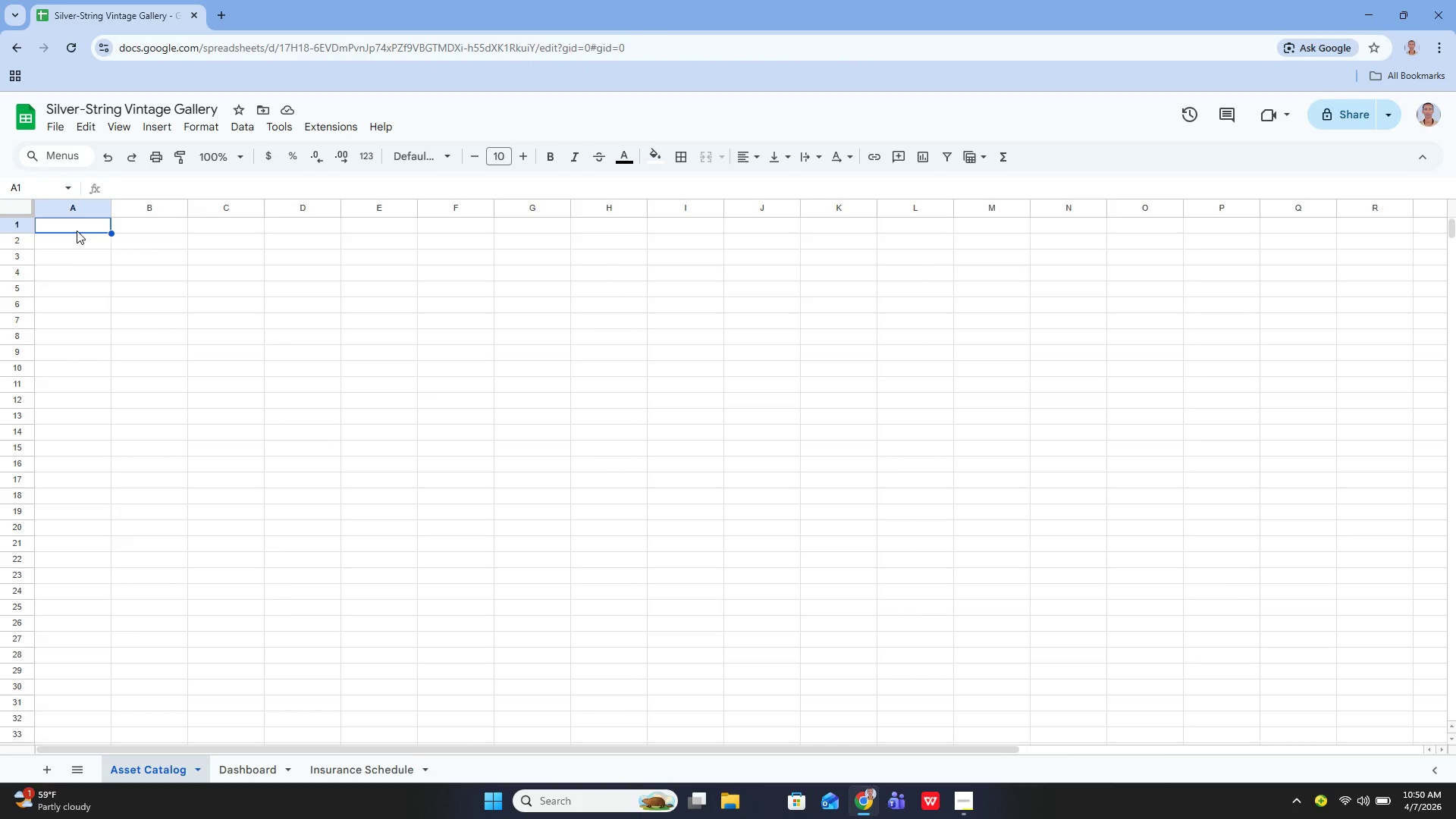 
left_click([77, 231])
 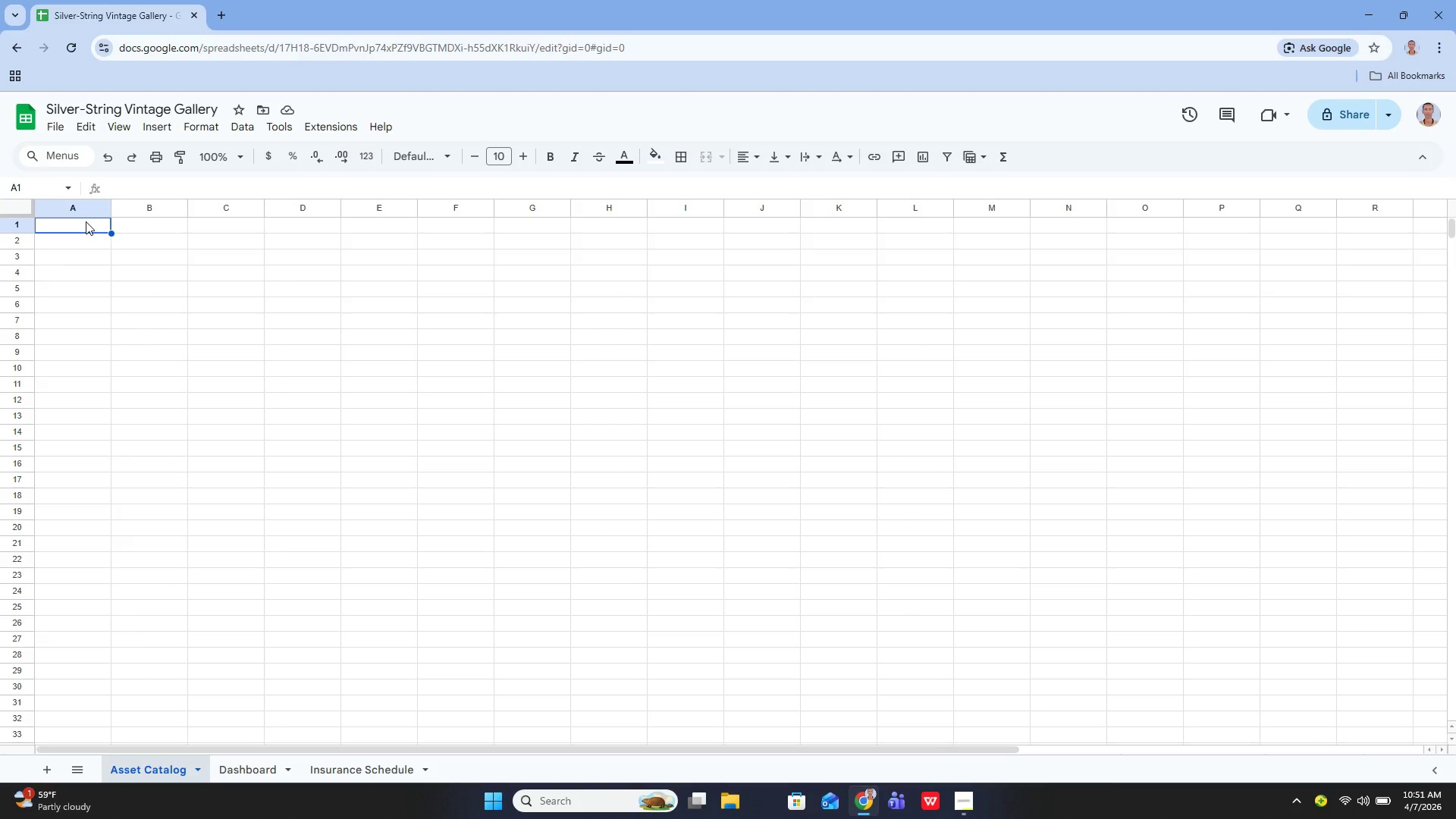 
left_click_drag(start_coordinate=[87, 221], to_coordinate=[91, 224])
 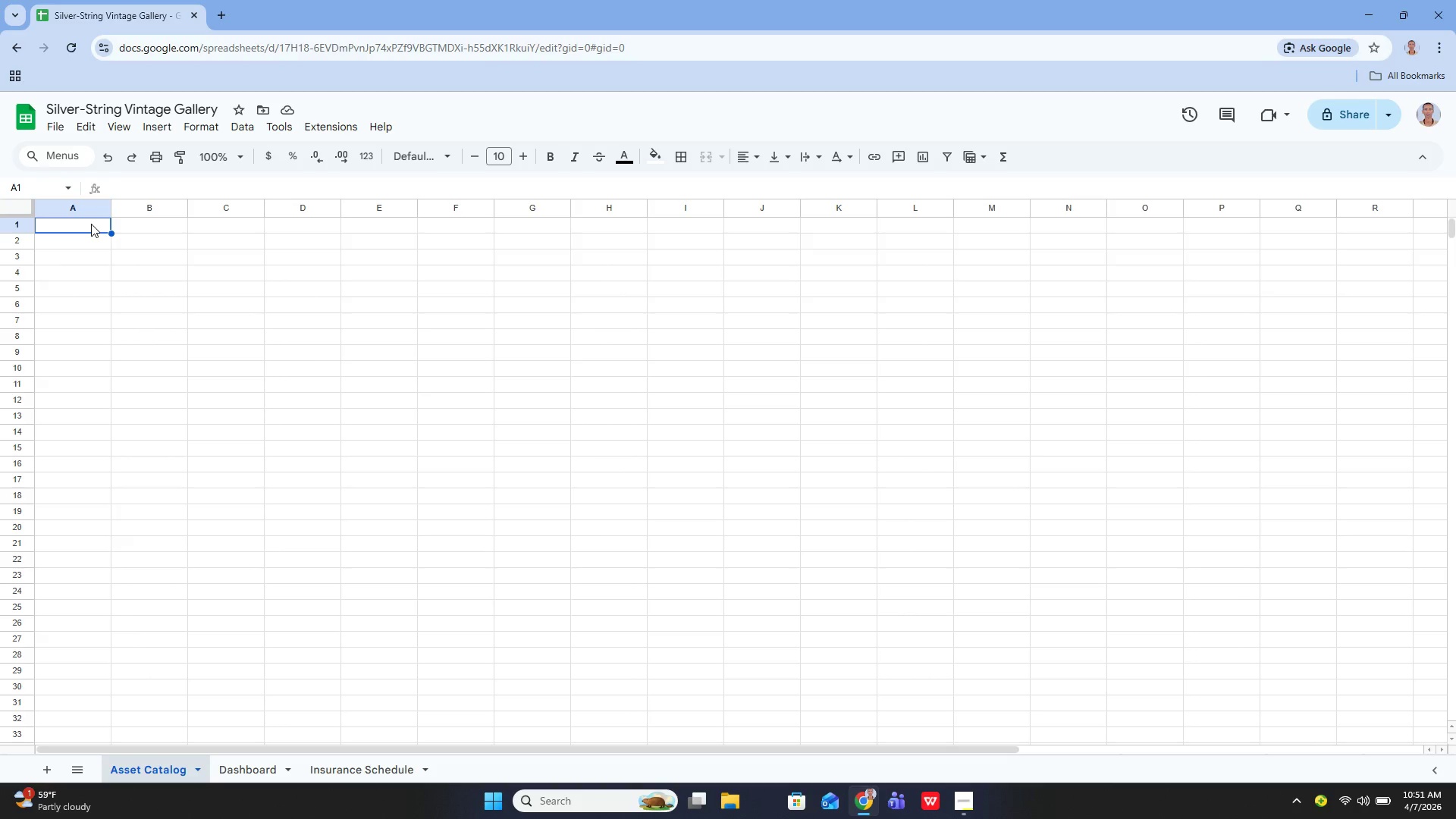 
left_click([91, 224])
 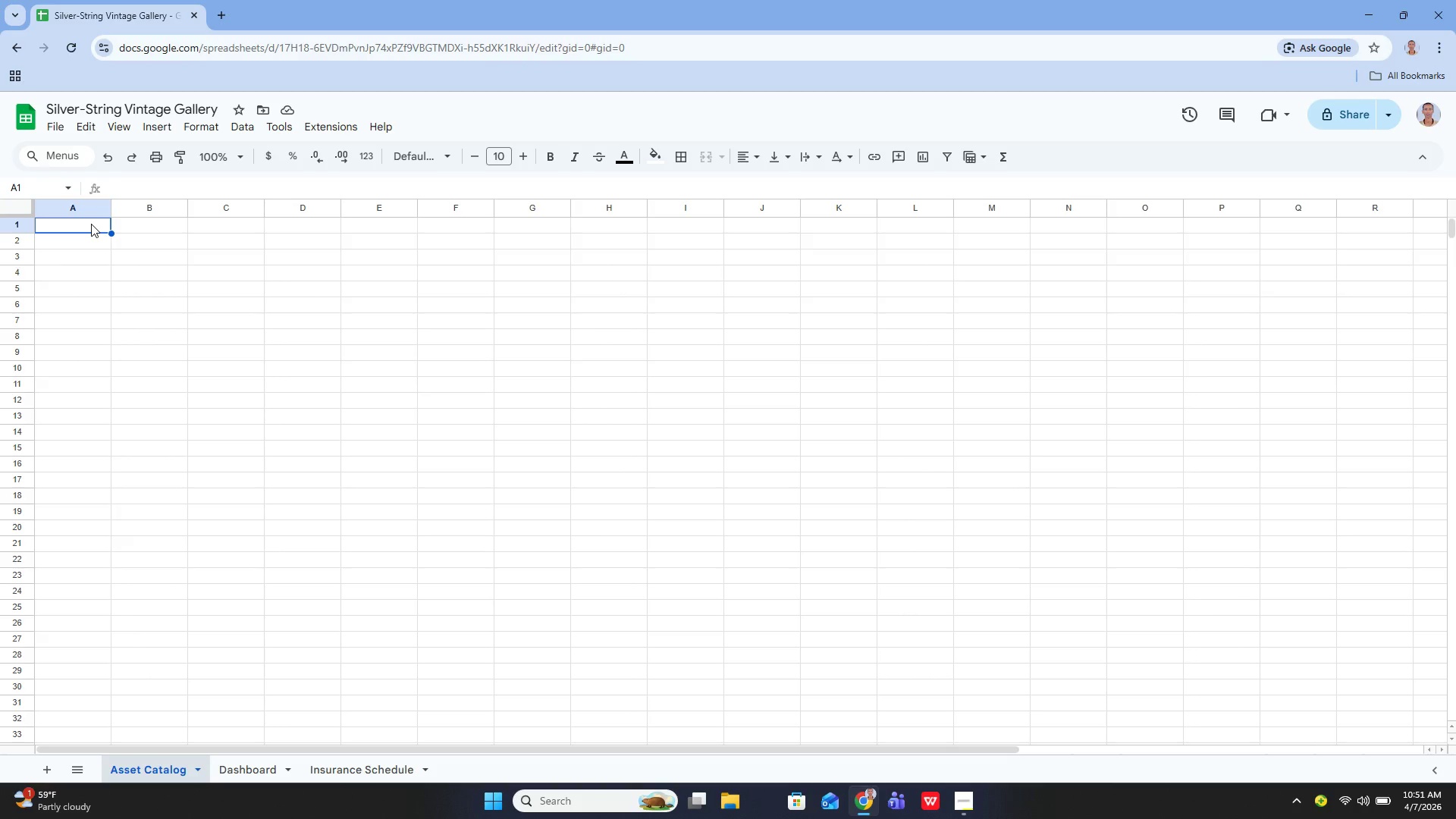 
key(Enter)
 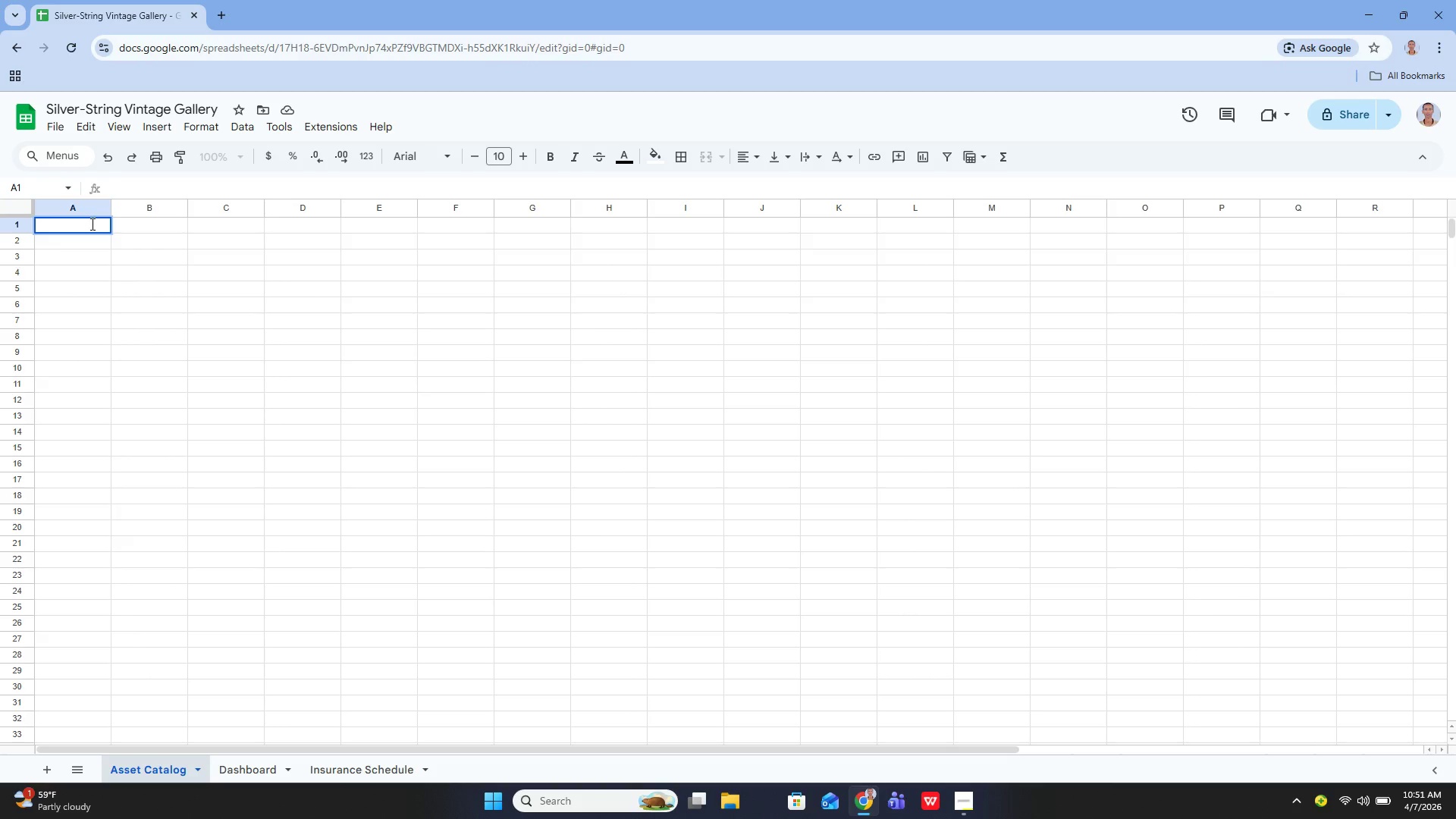 
type(Instrument)
key(Backspace)
key(Backspace)
key(Backspace)
key(Backspace)
key(Backspace)
 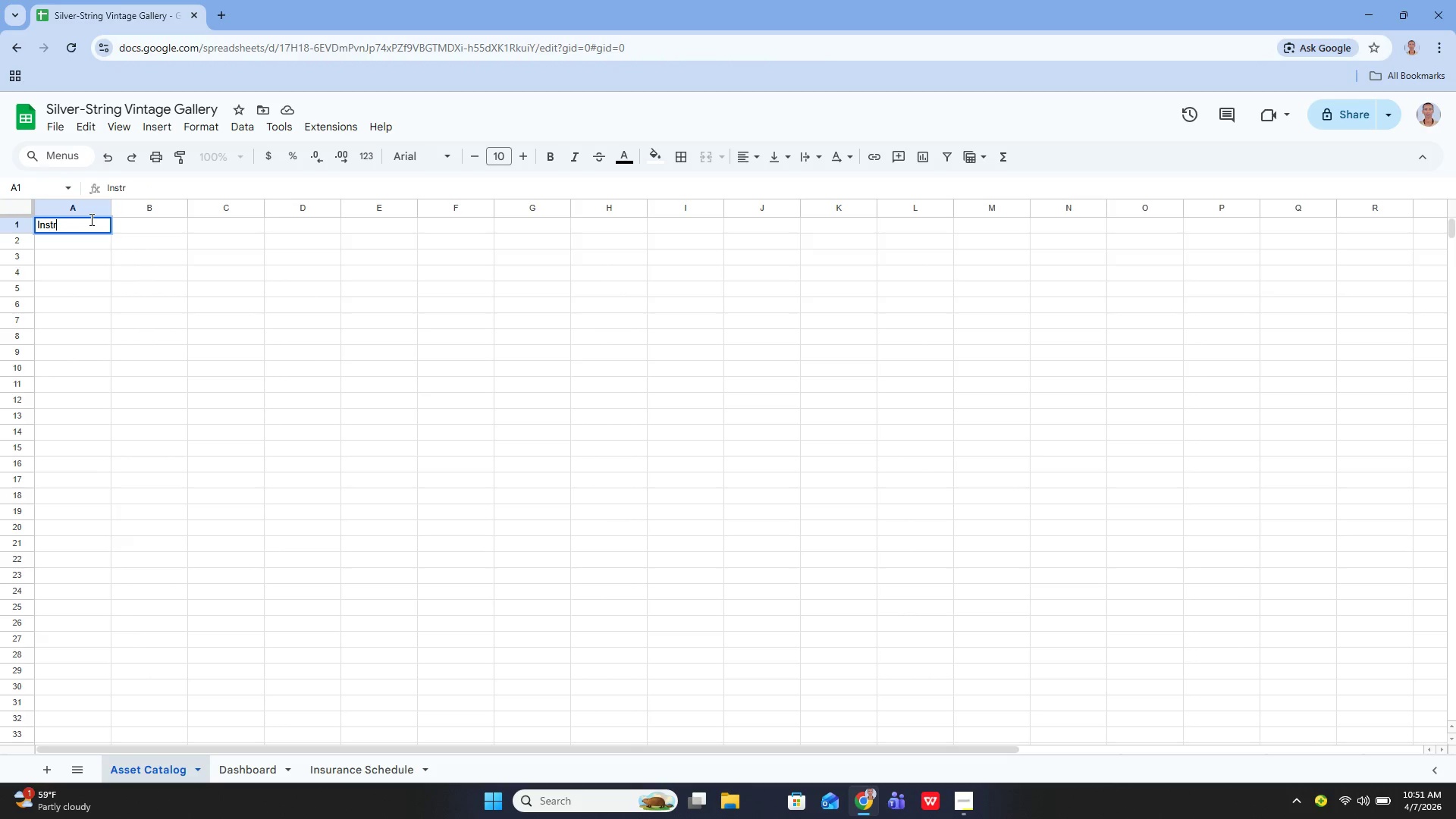 
type(ument Name)
 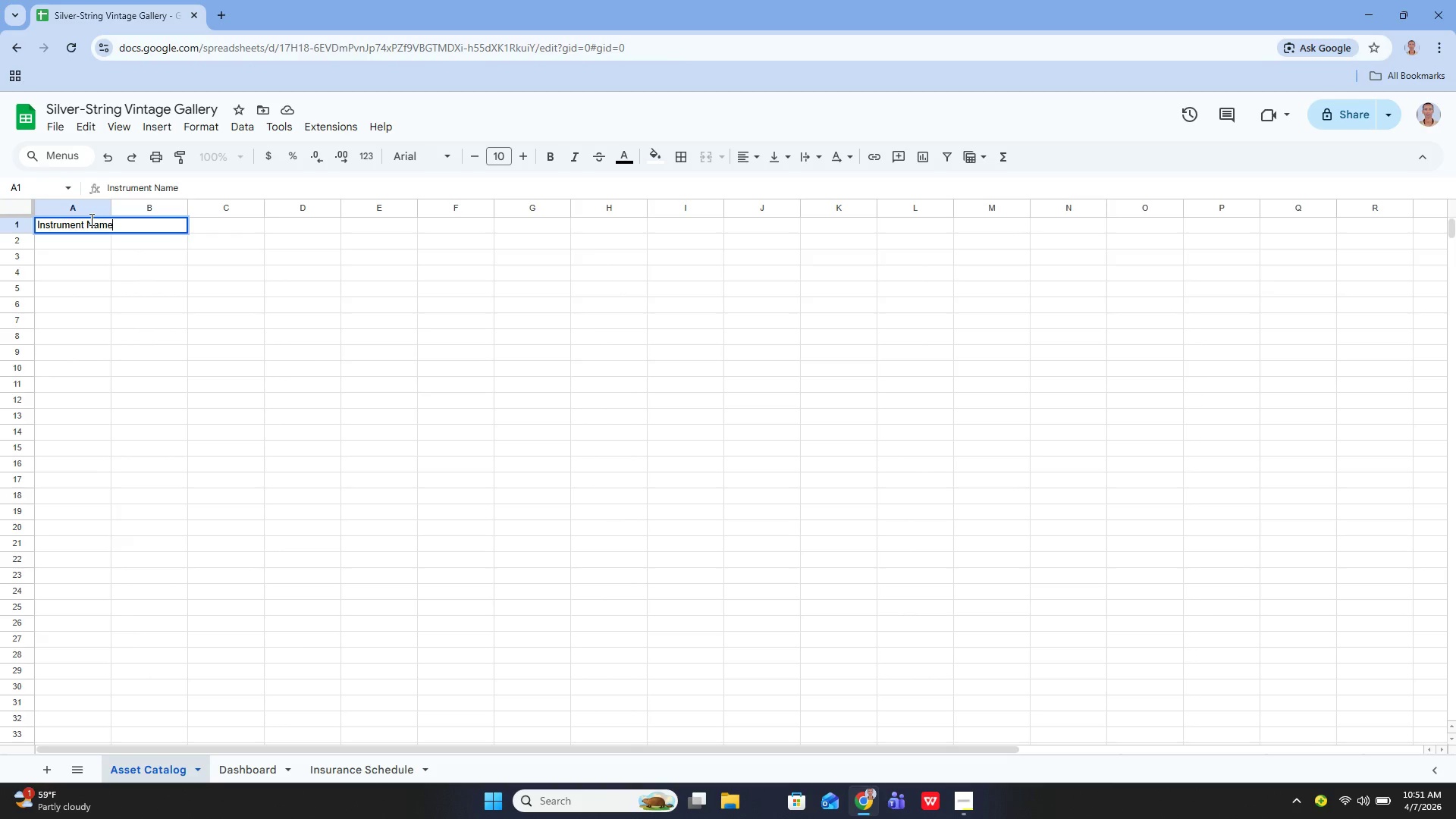 
key(Enter)
 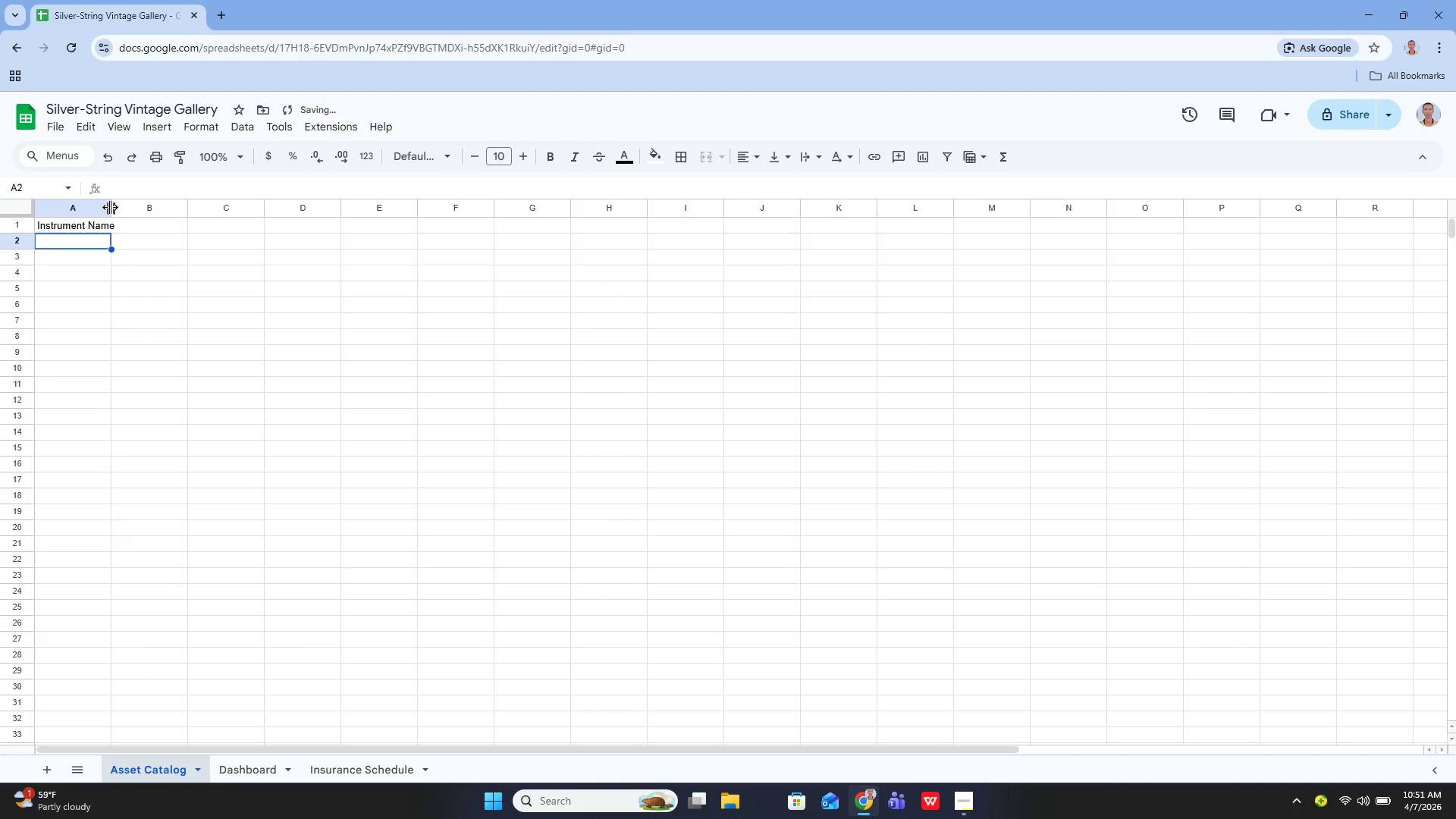 
left_click_drag(start_coordinate=[111, 206], to_coordinate=[124, 205])
 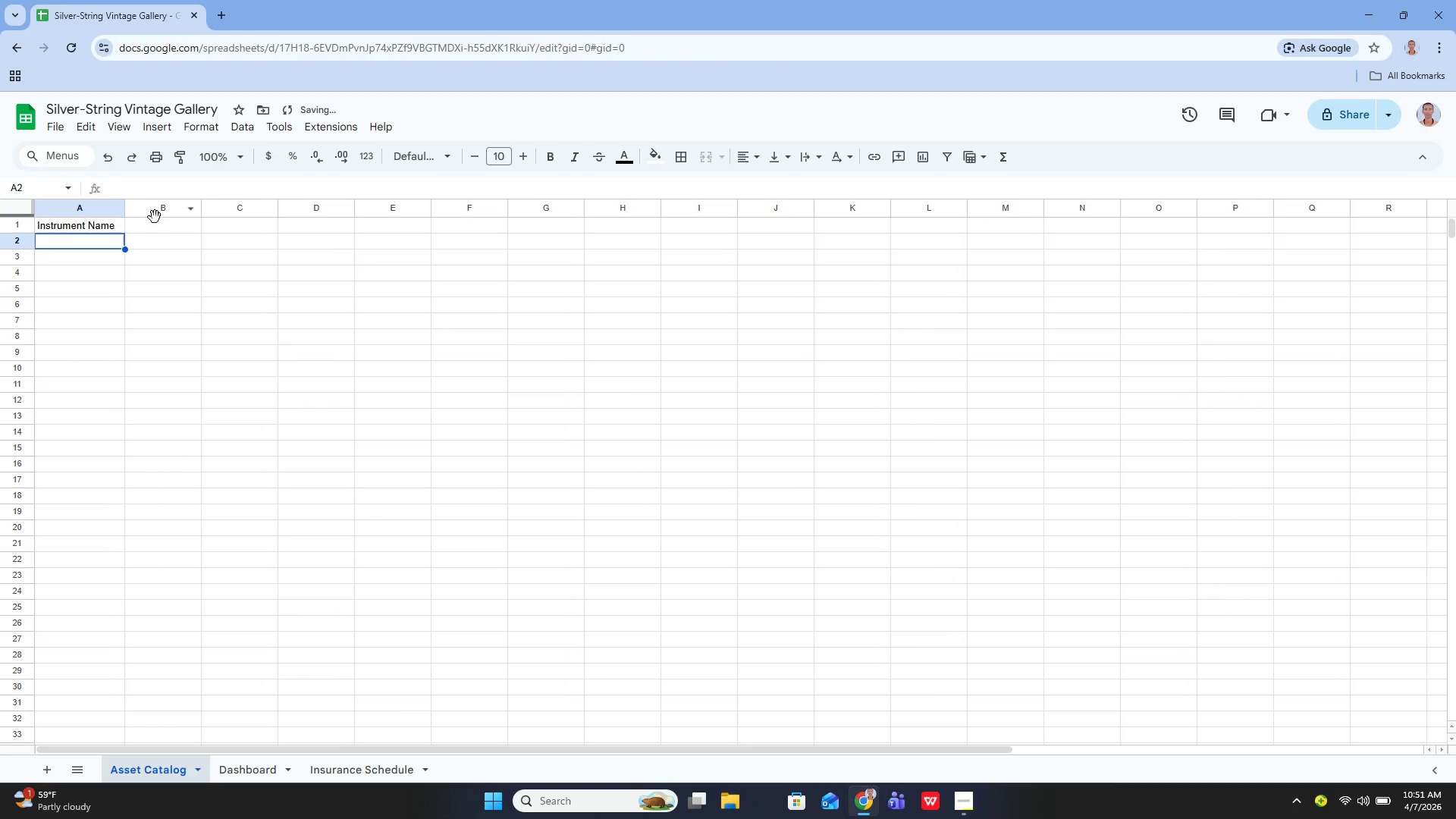 
left_click([155, 221])
 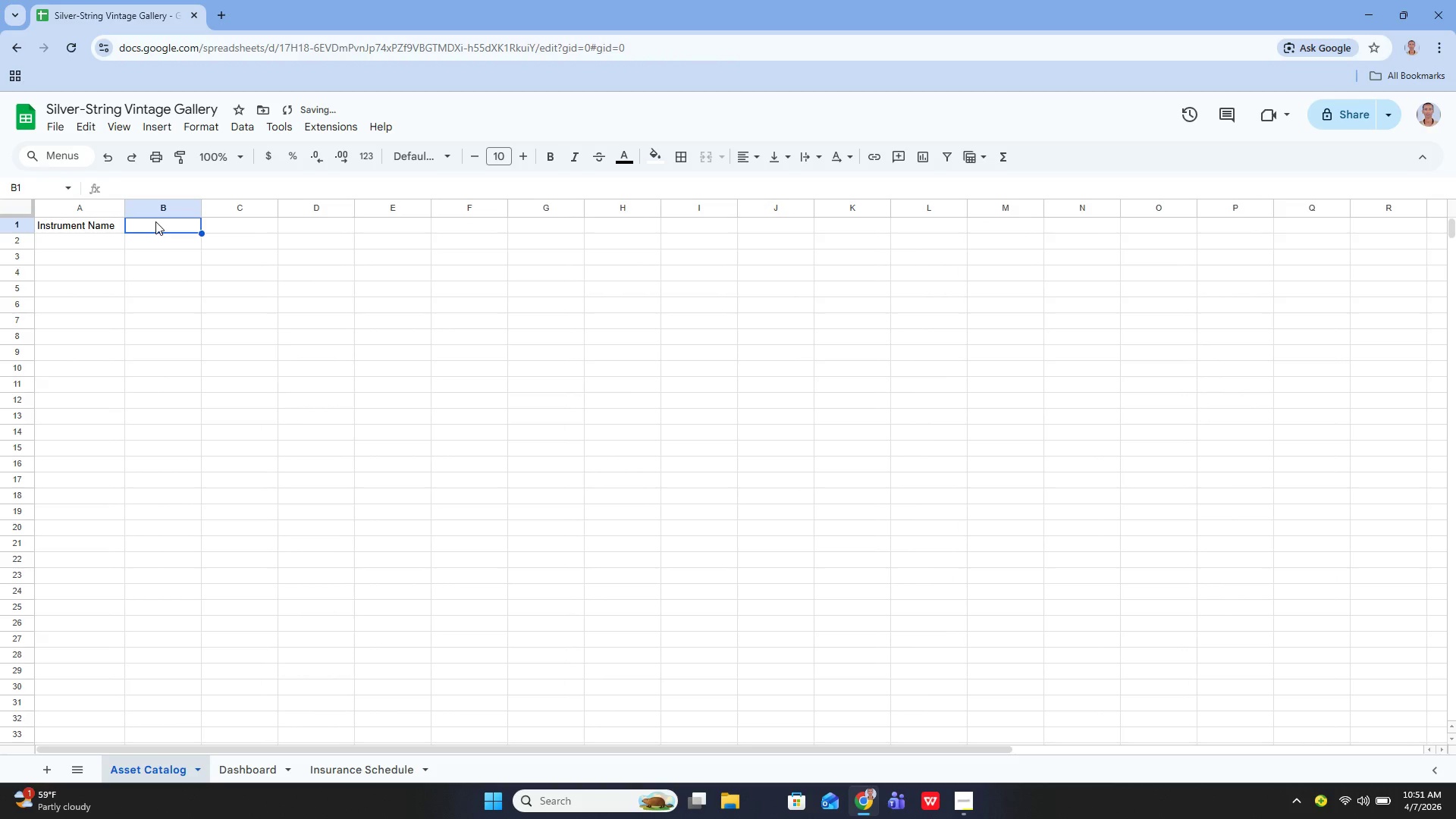 
key(Enter)
 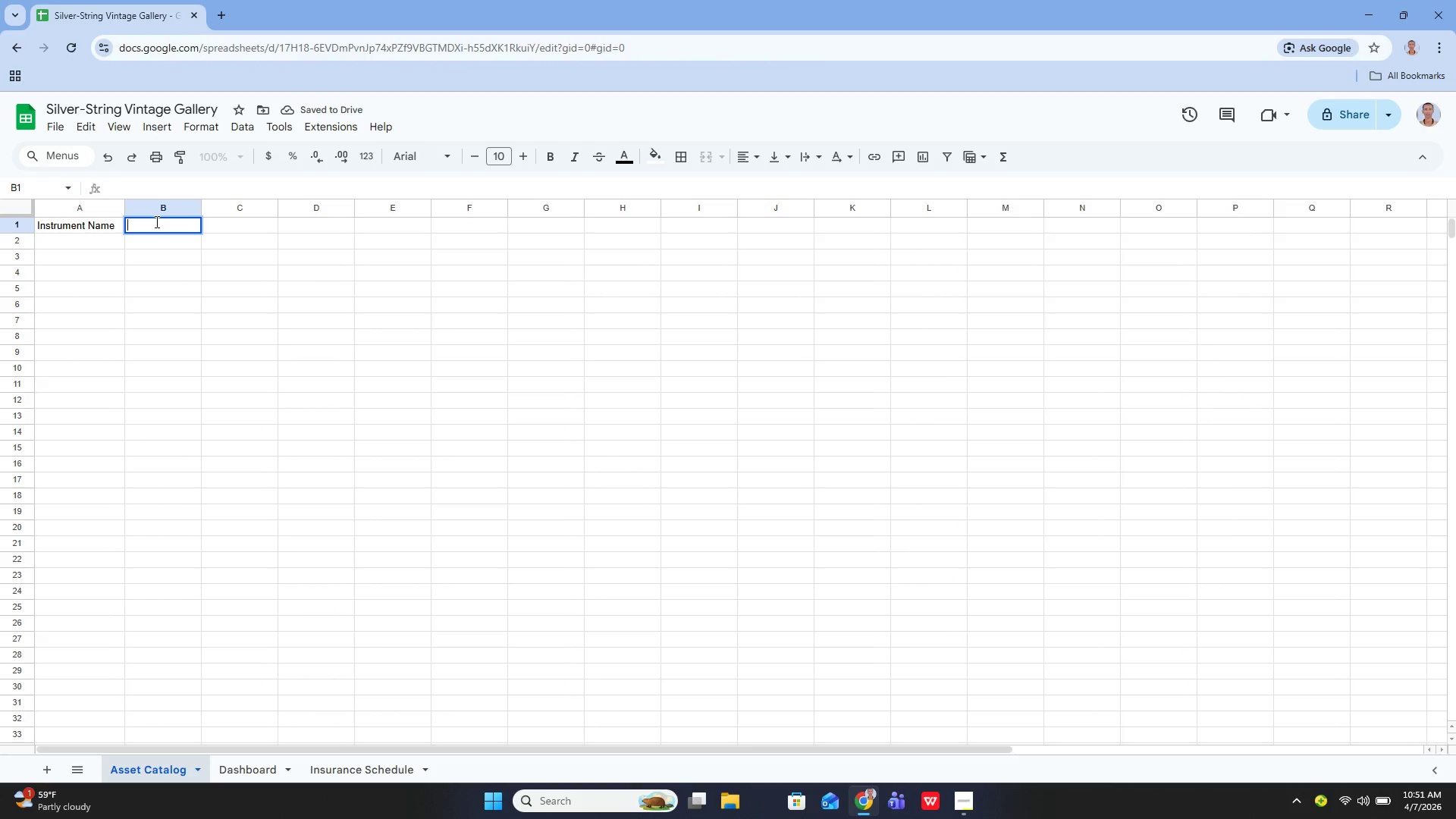 
type(Serial Number)
 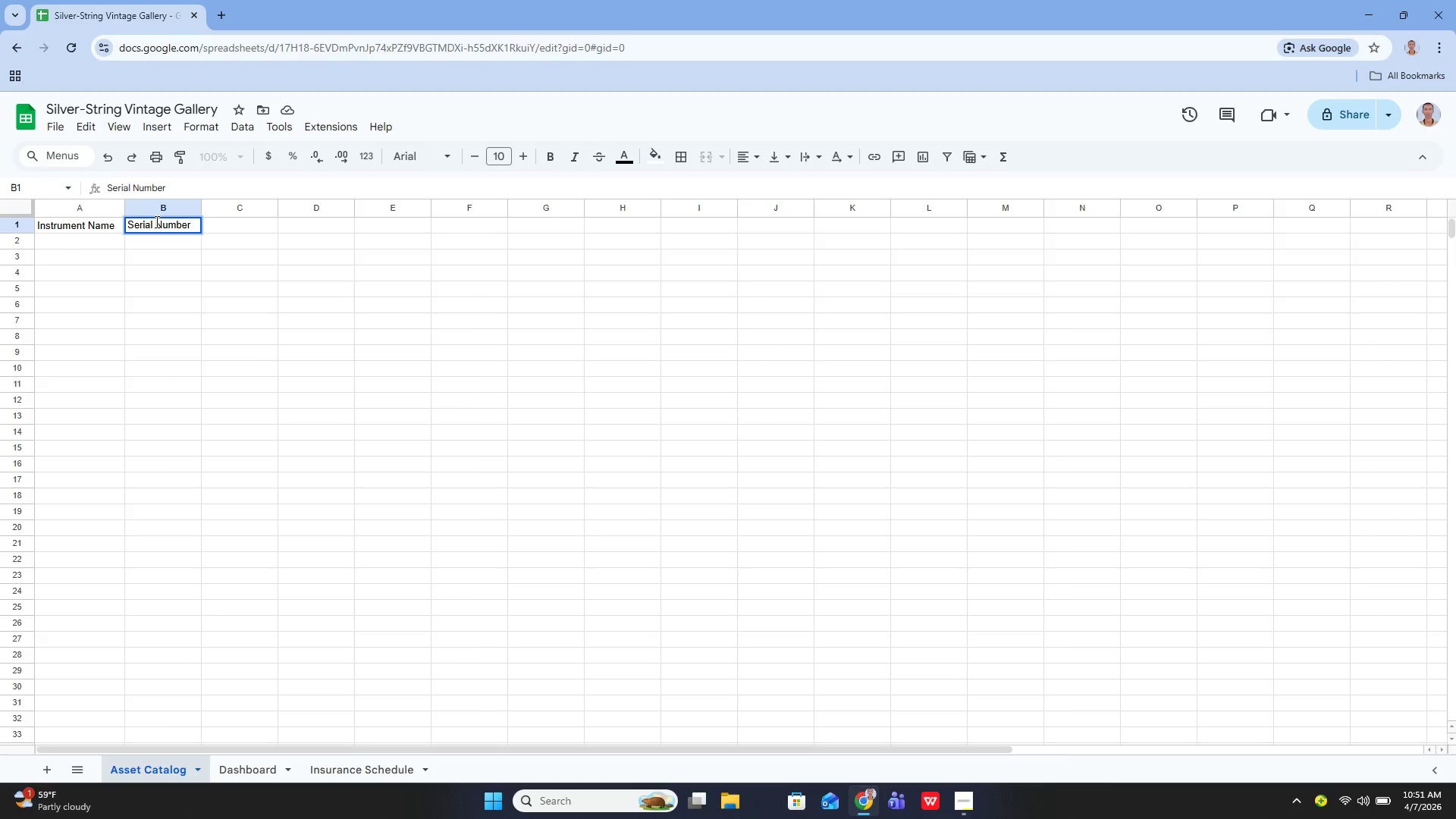 
key(Enter)
 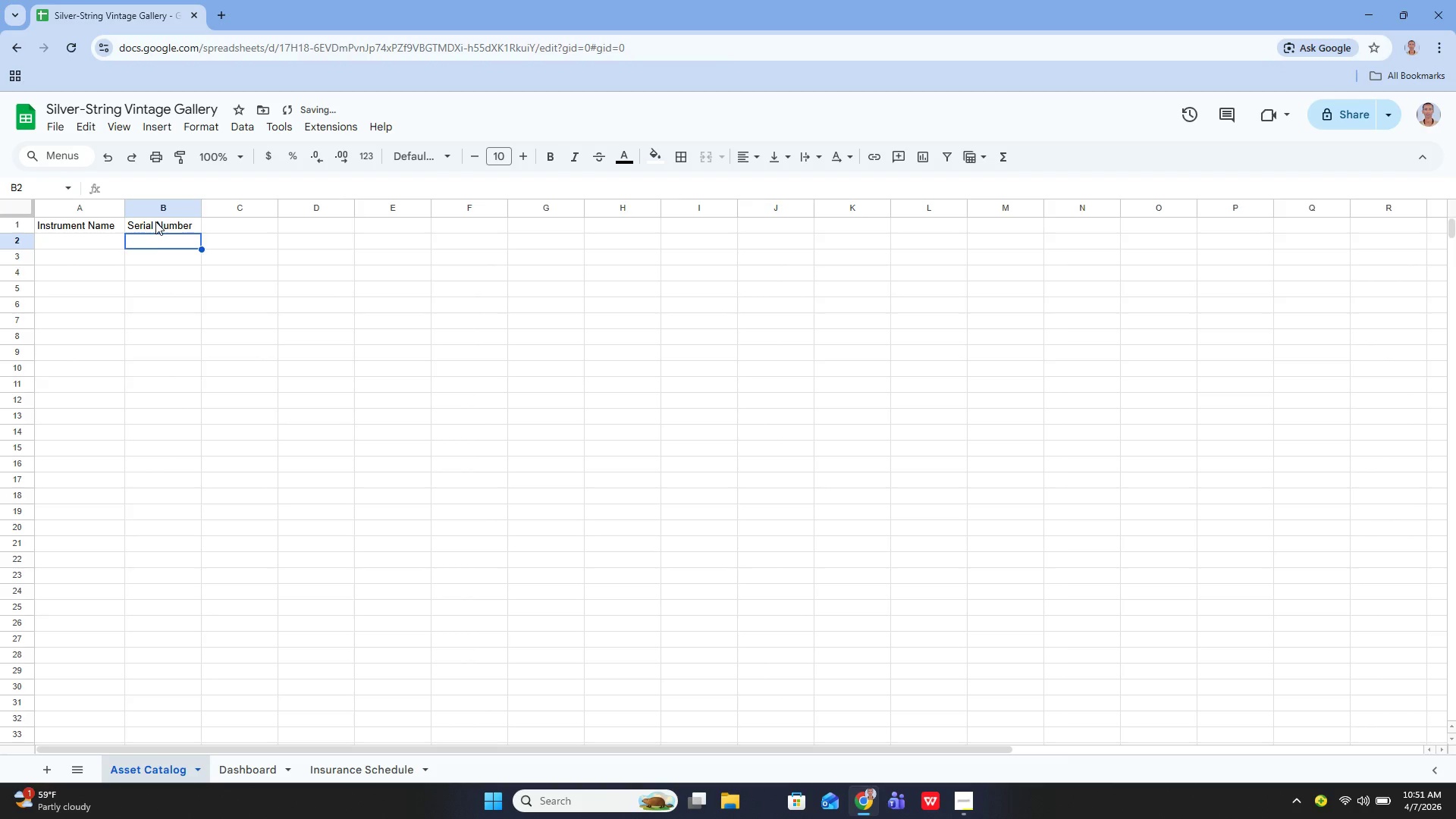 
key(ArrowUp)
 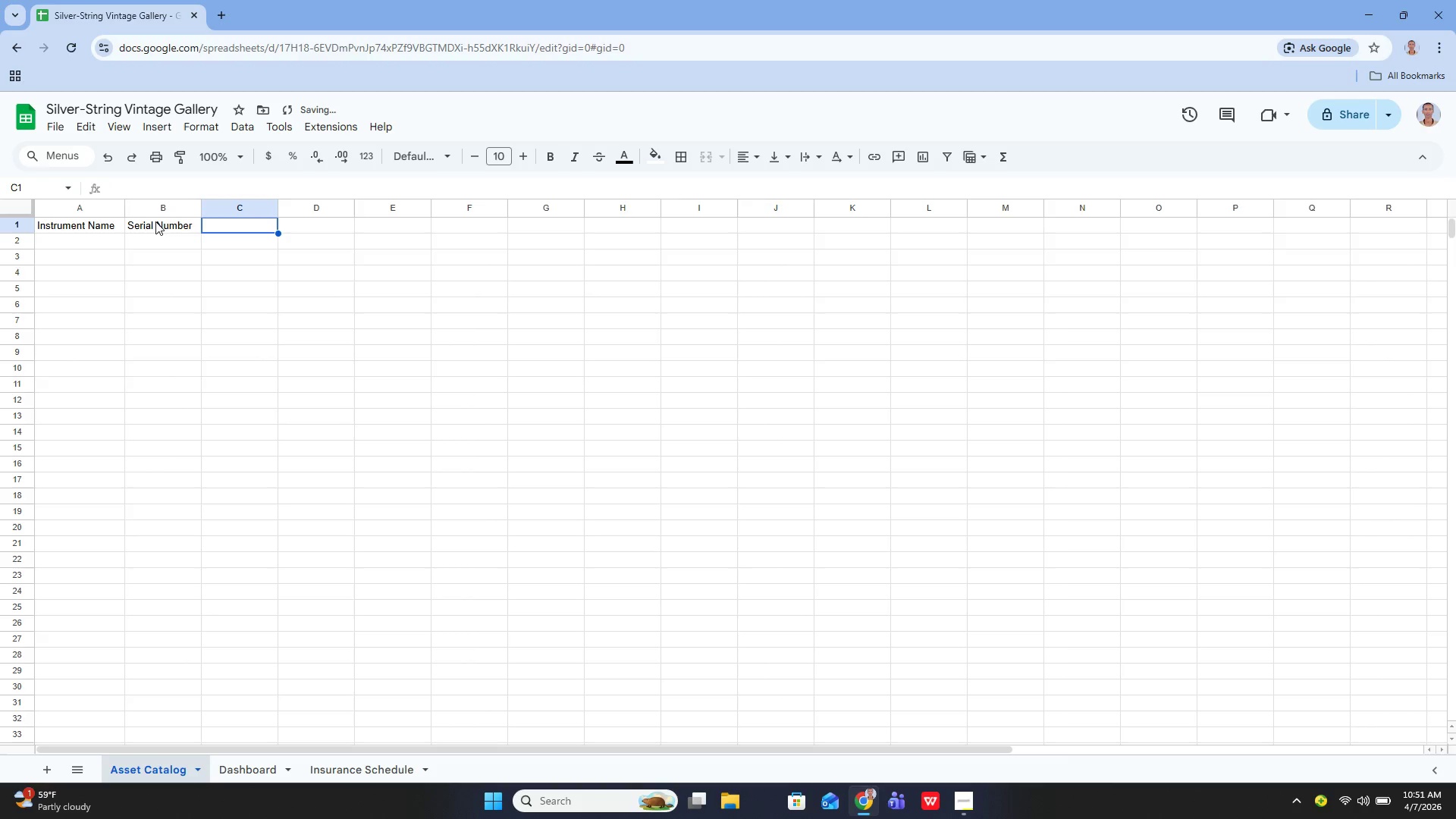 
key(ArrowRight)
 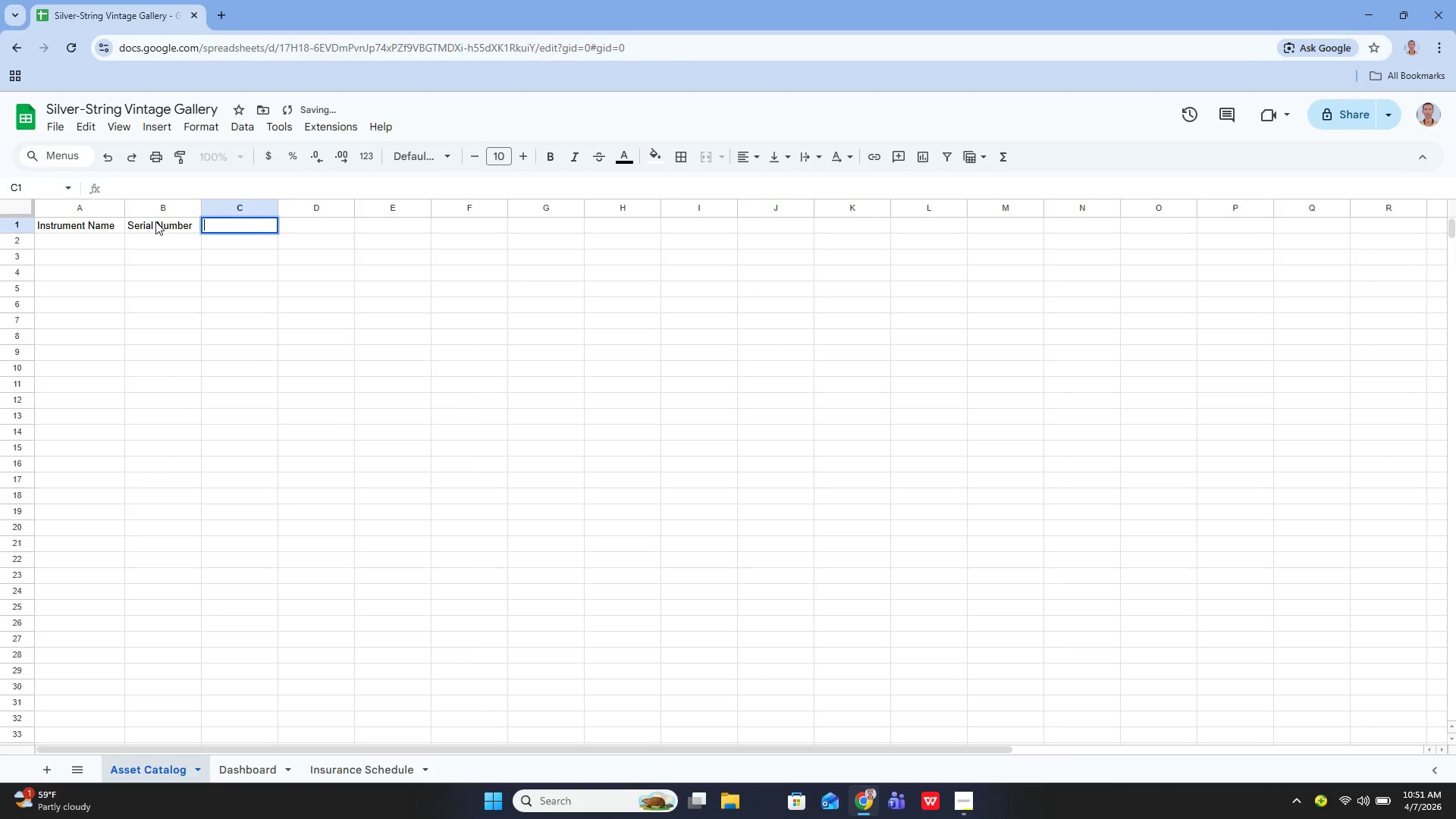 
key(Enter)
 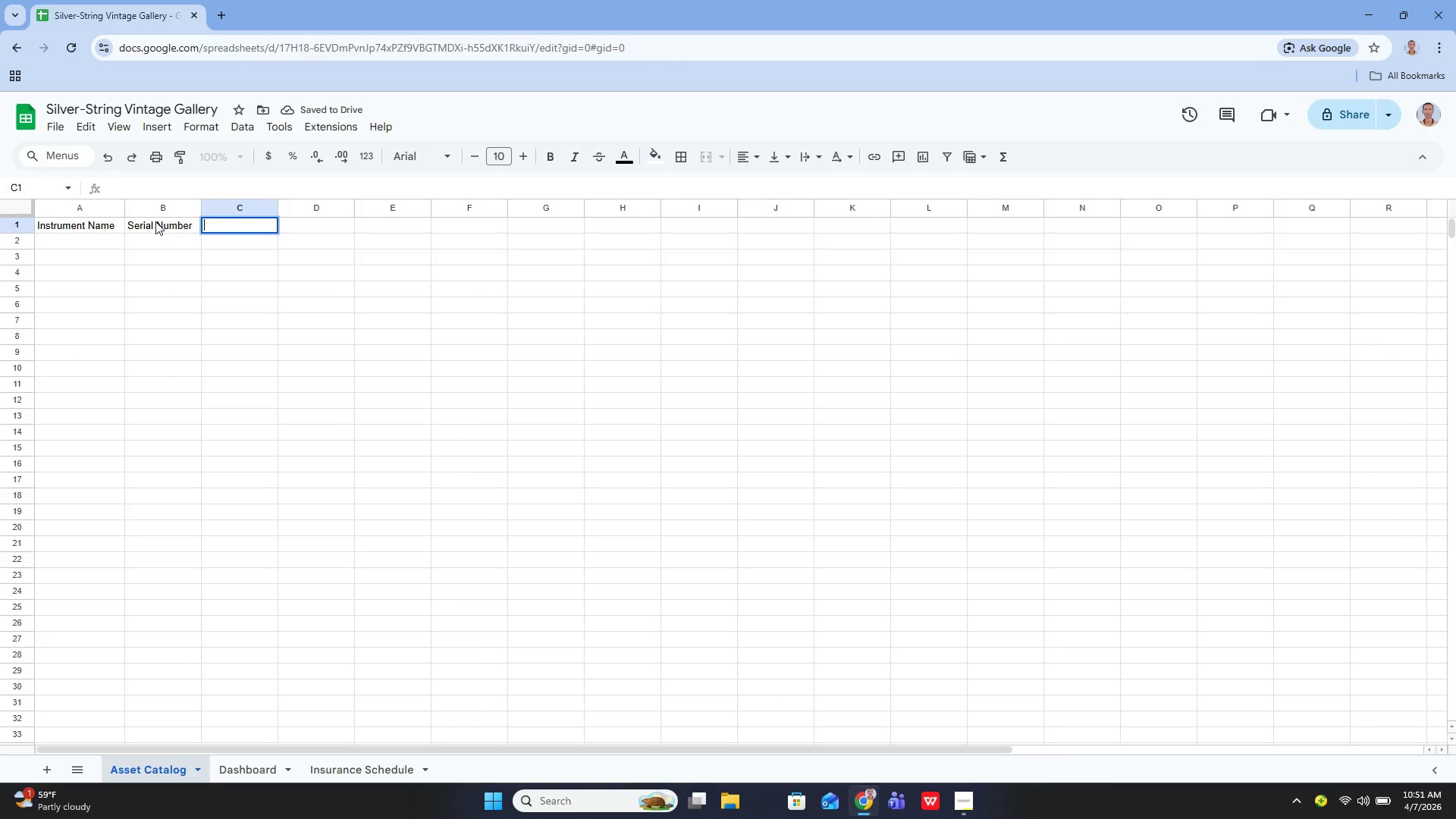 
scroll: coordinate [155, 221], scroll_direction: down, amount: 2.0
 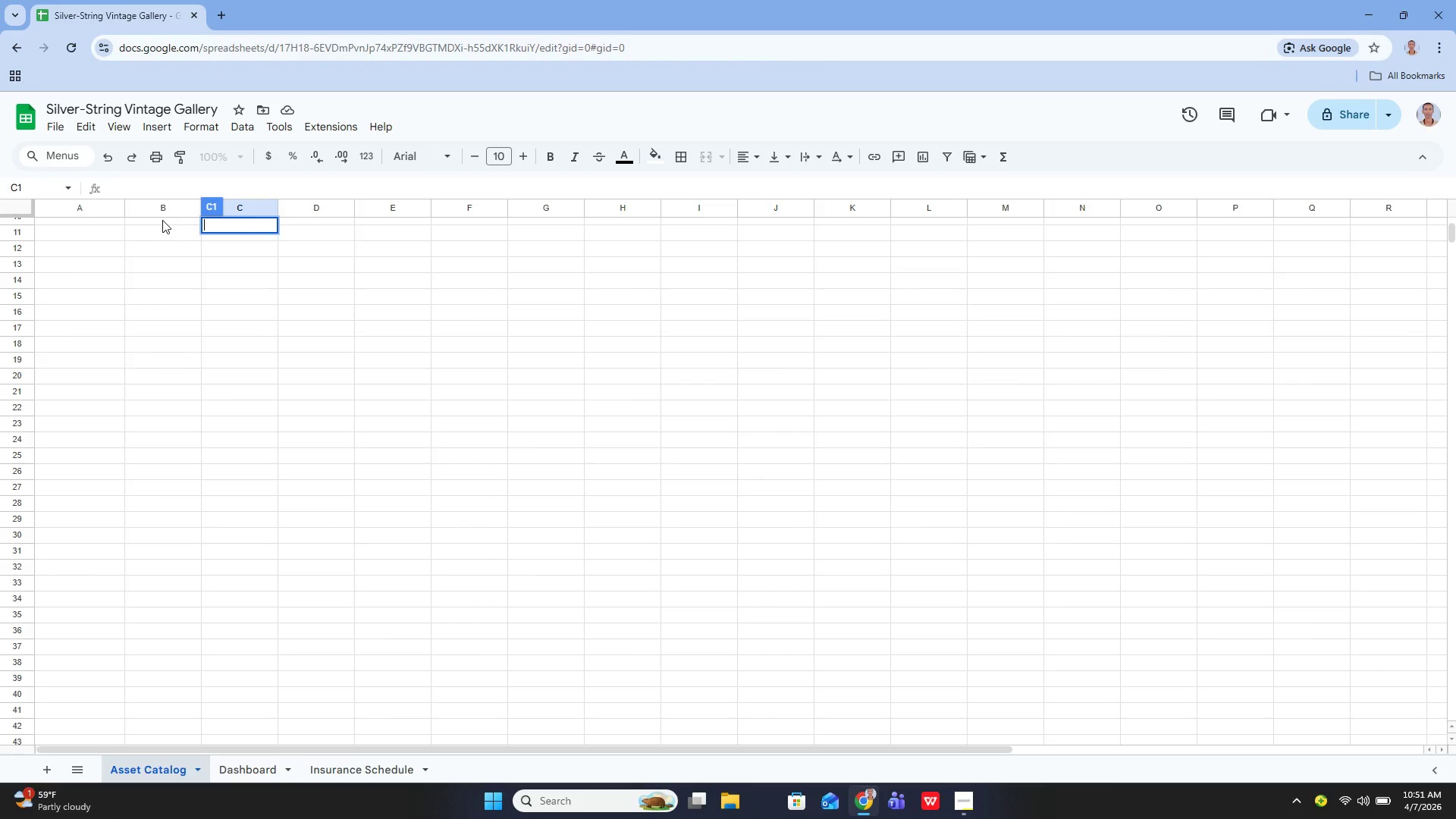 
key(Shift+P)
 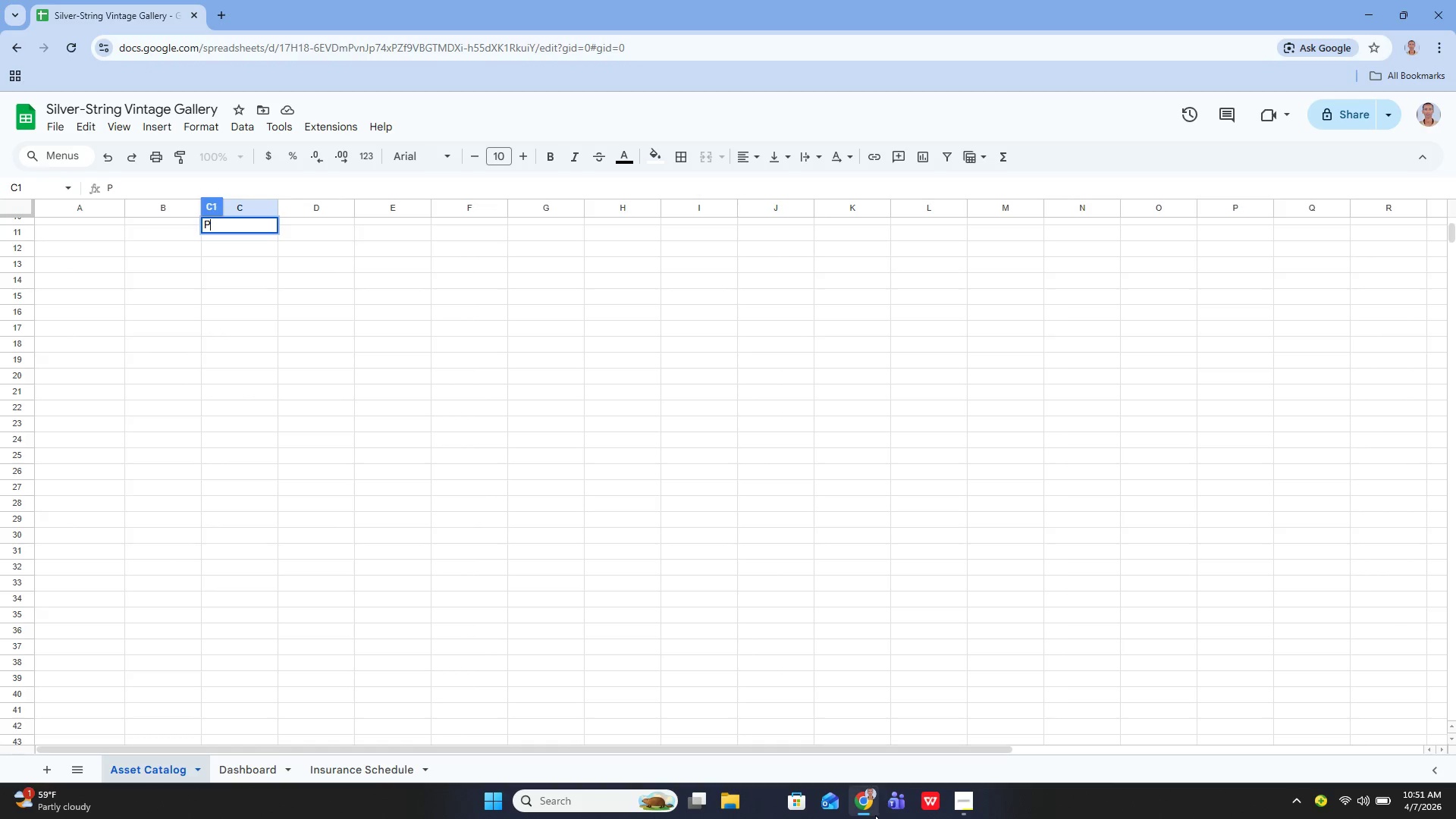 
left_click([958, 800])